 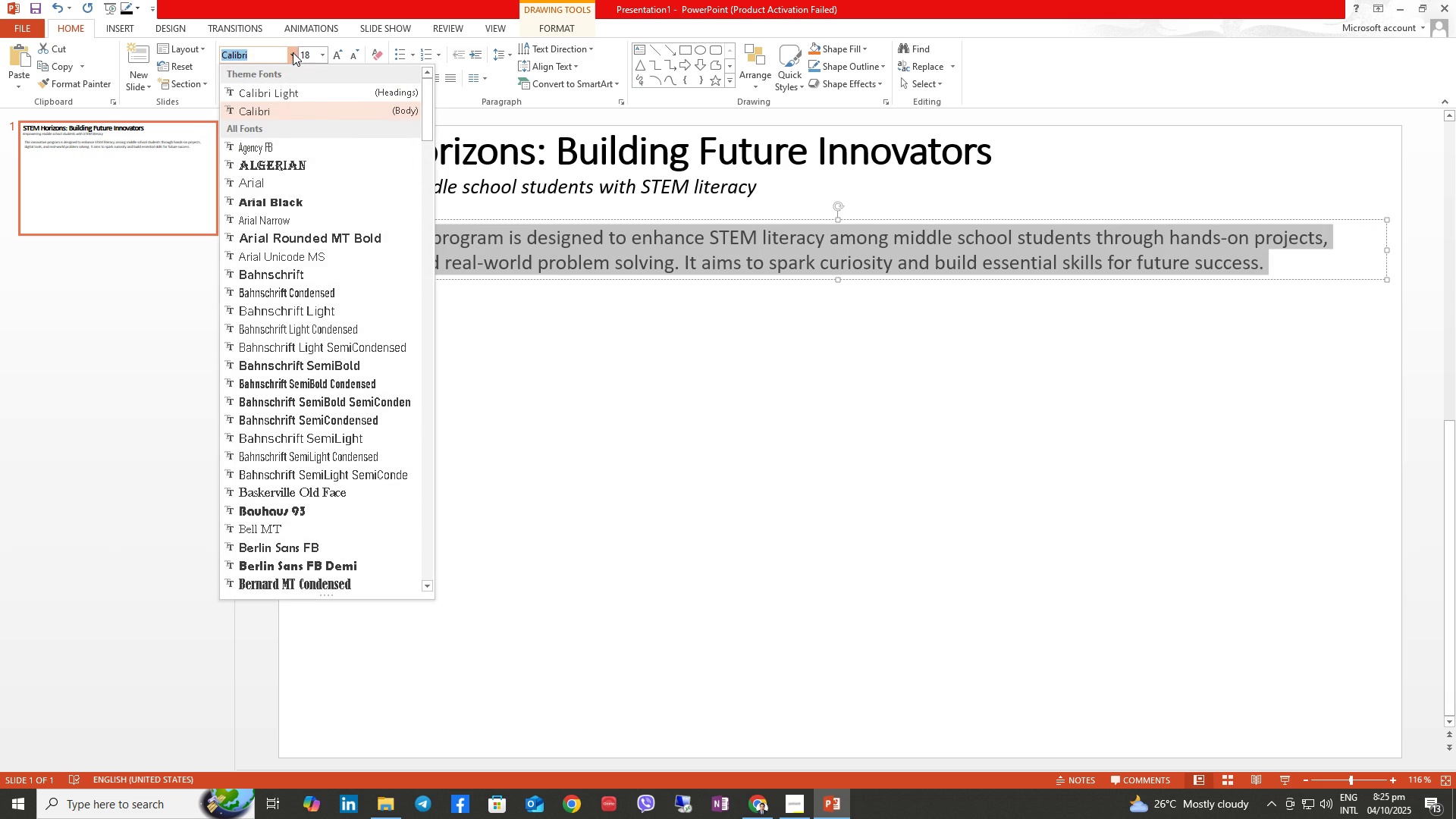 
left_click([334, 116])
 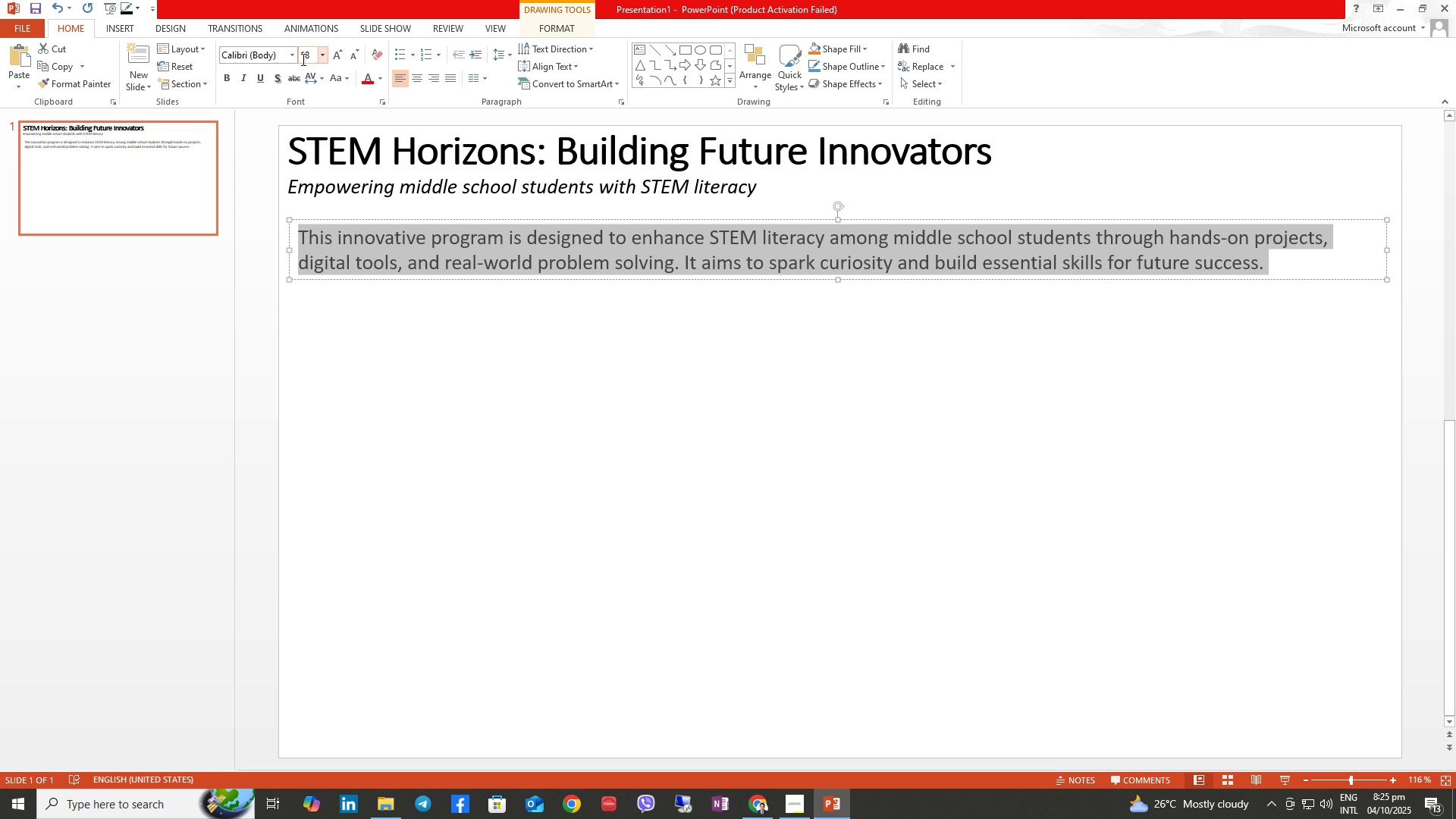 
mouse_move([273, 64])
 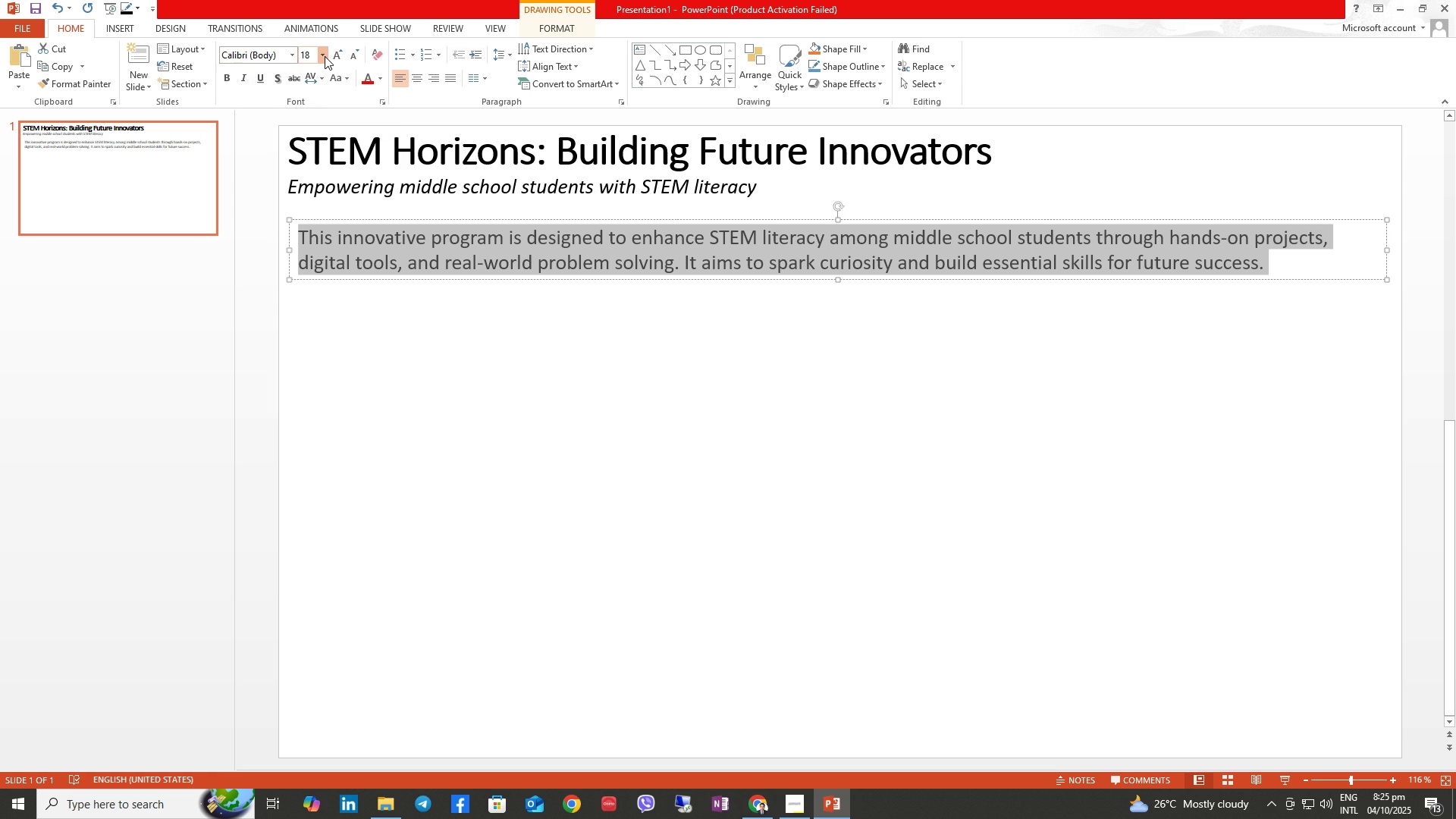 
left_click([325, 56])
 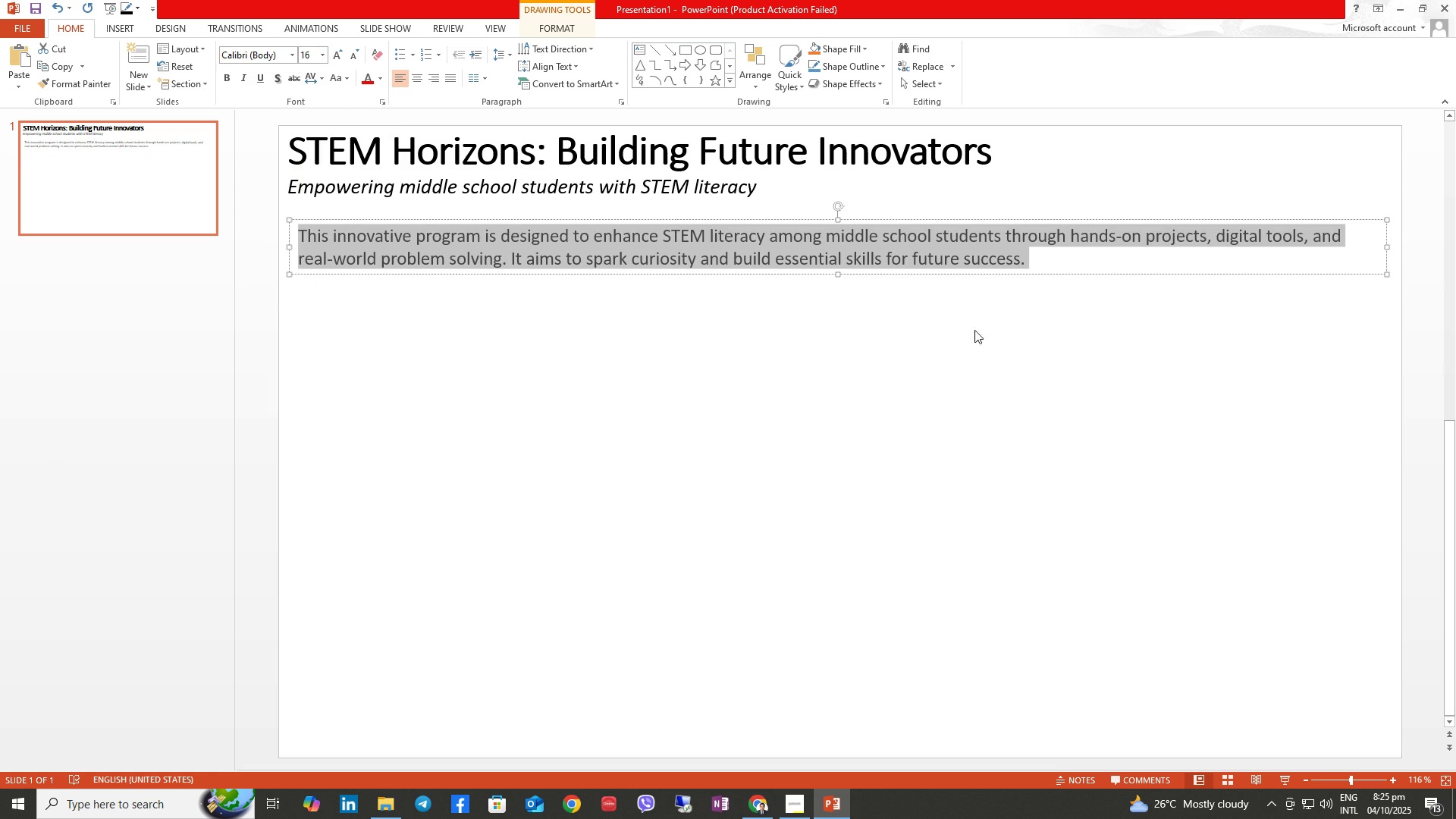 
left_click([320, 58])
 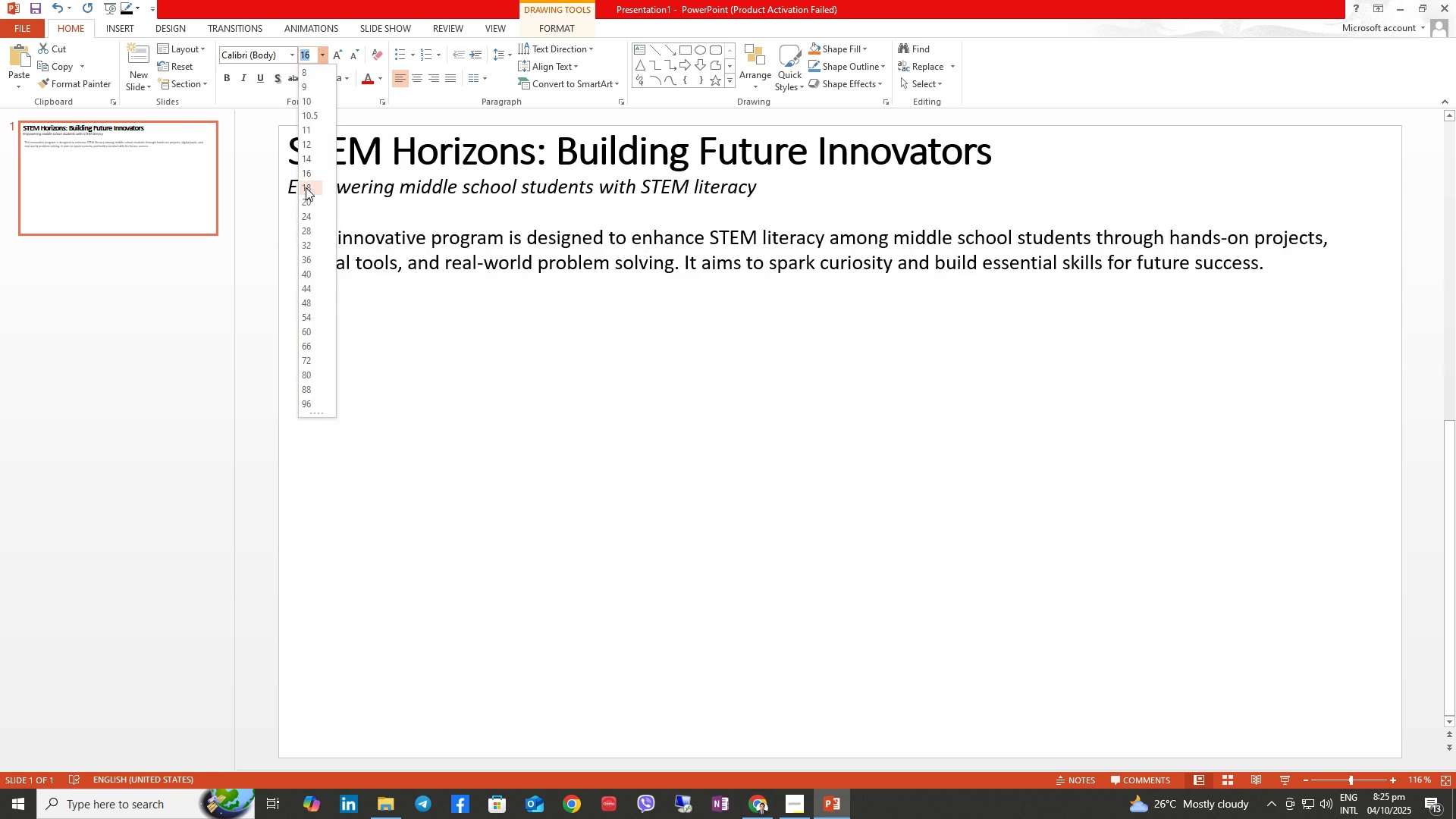 
left_click([306, 187])
 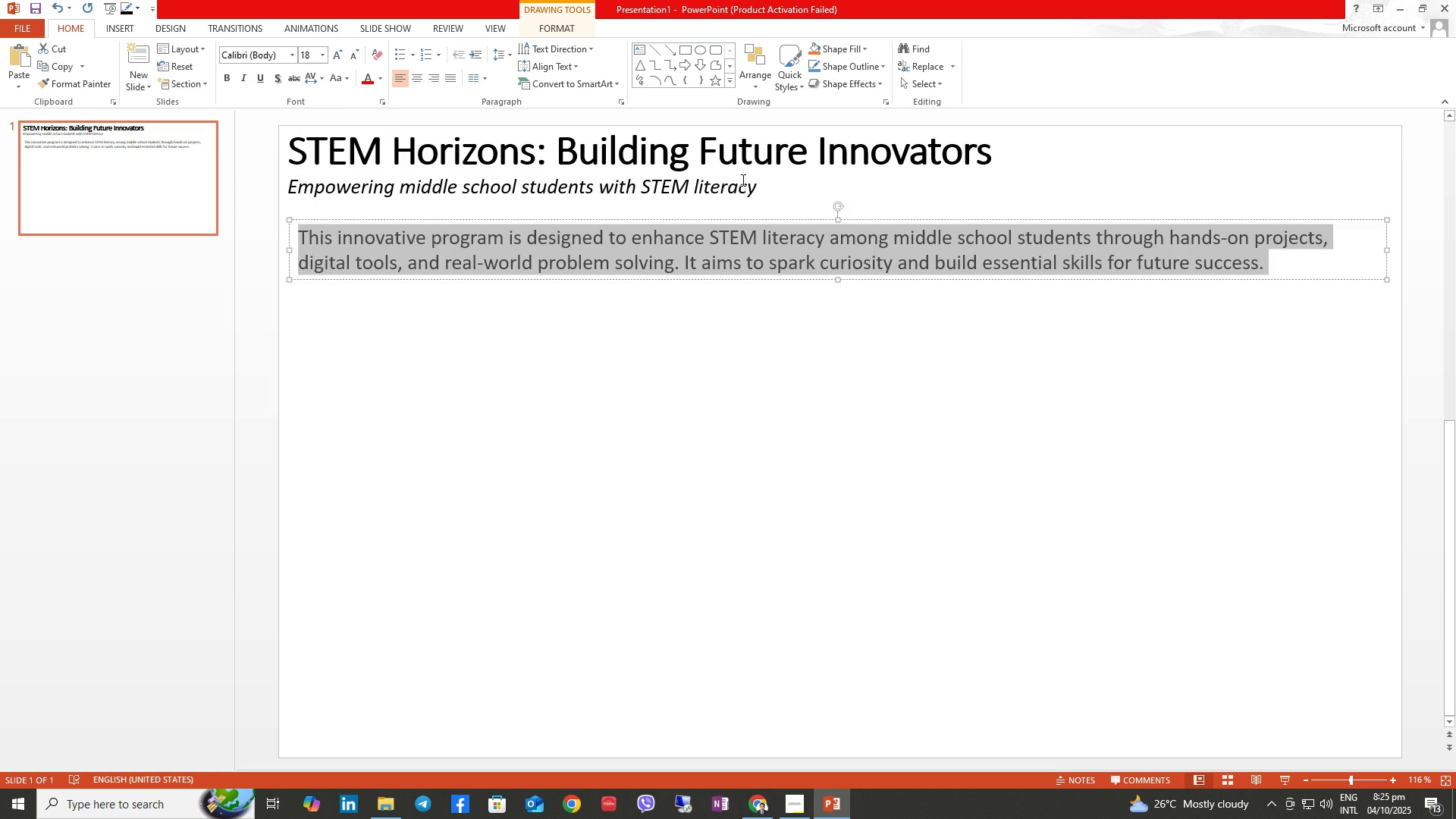 
left_click([738, 187])